 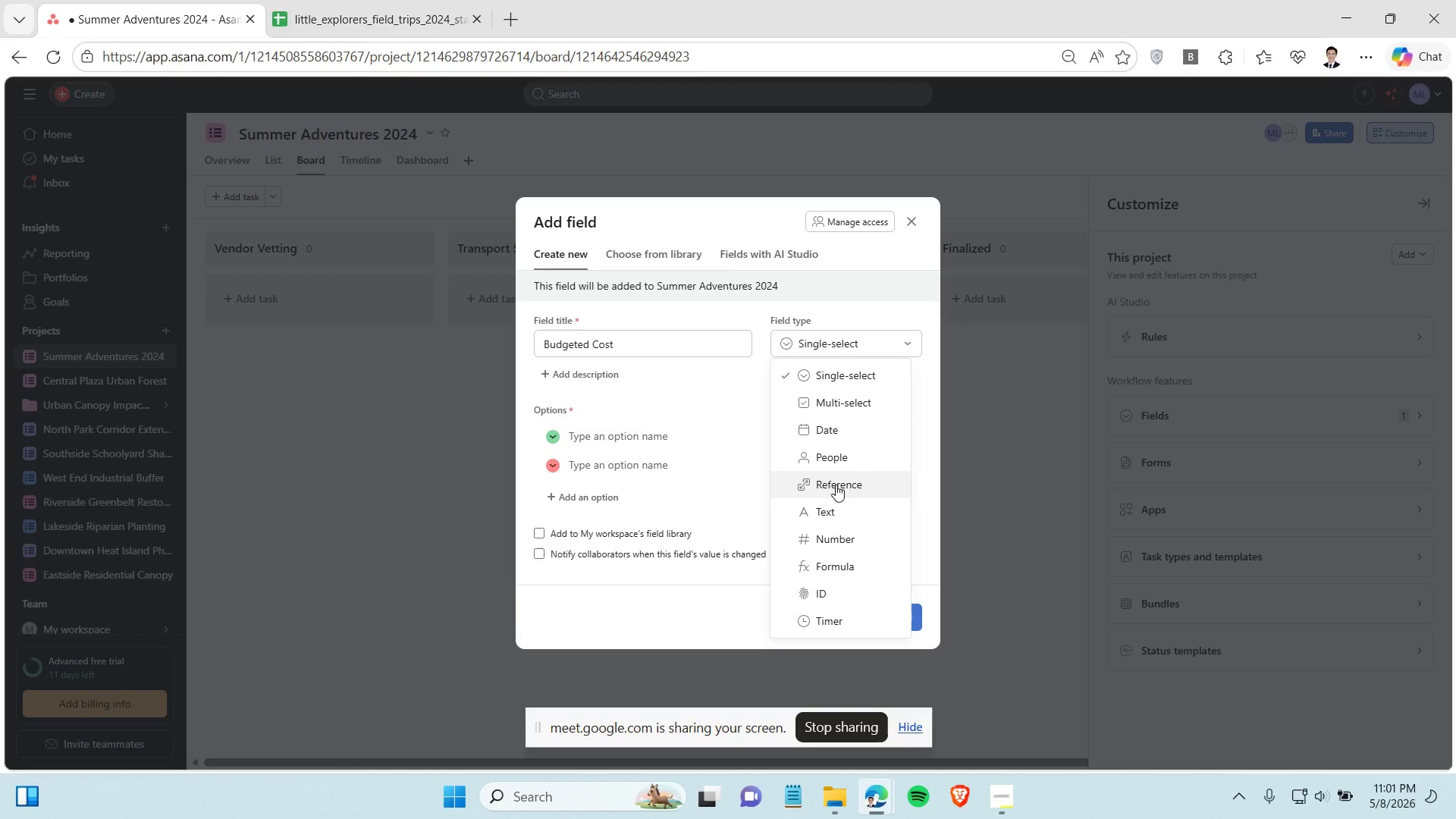 
left_click([852, 543])
 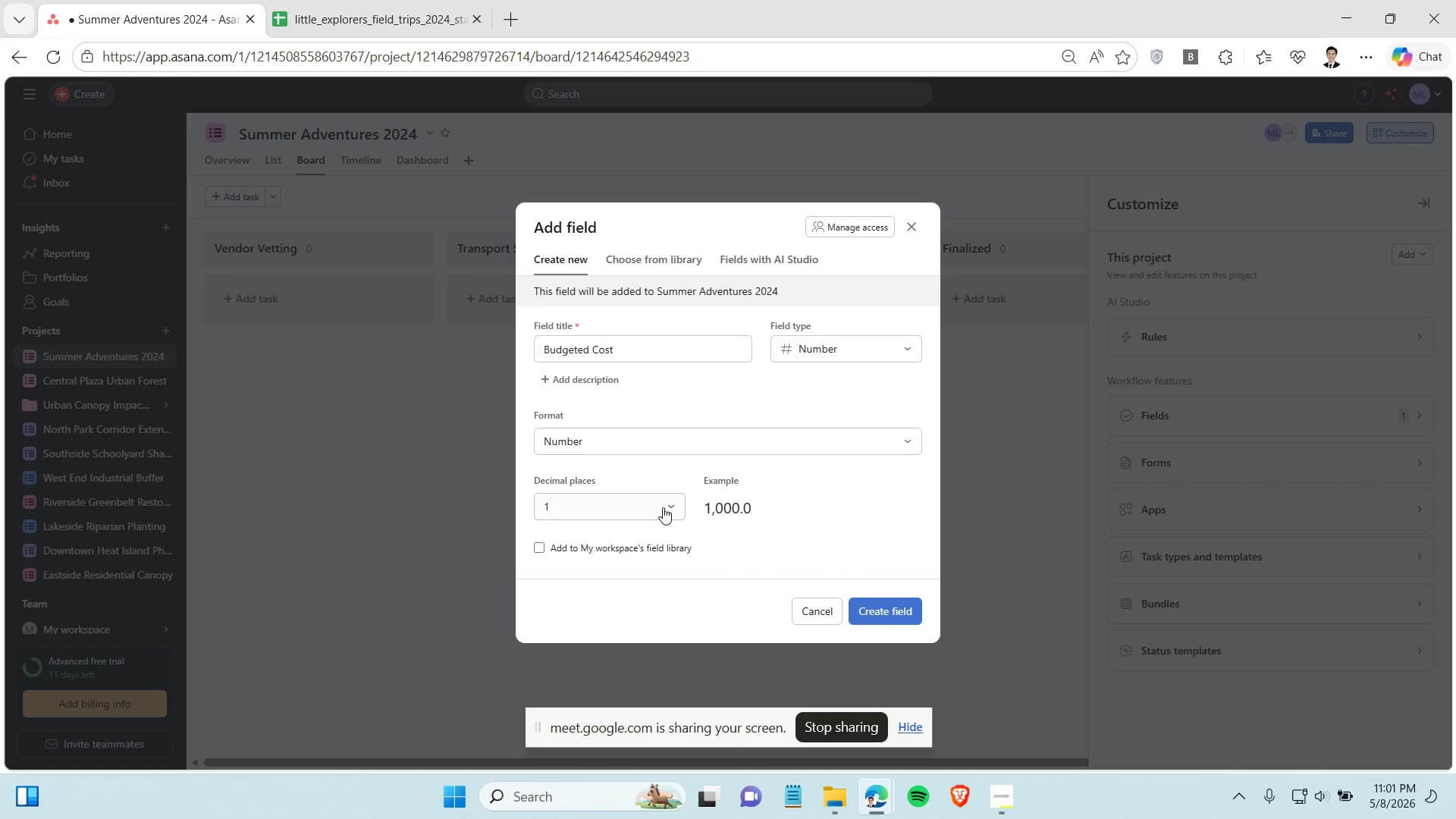 
left_click([640, 503])
 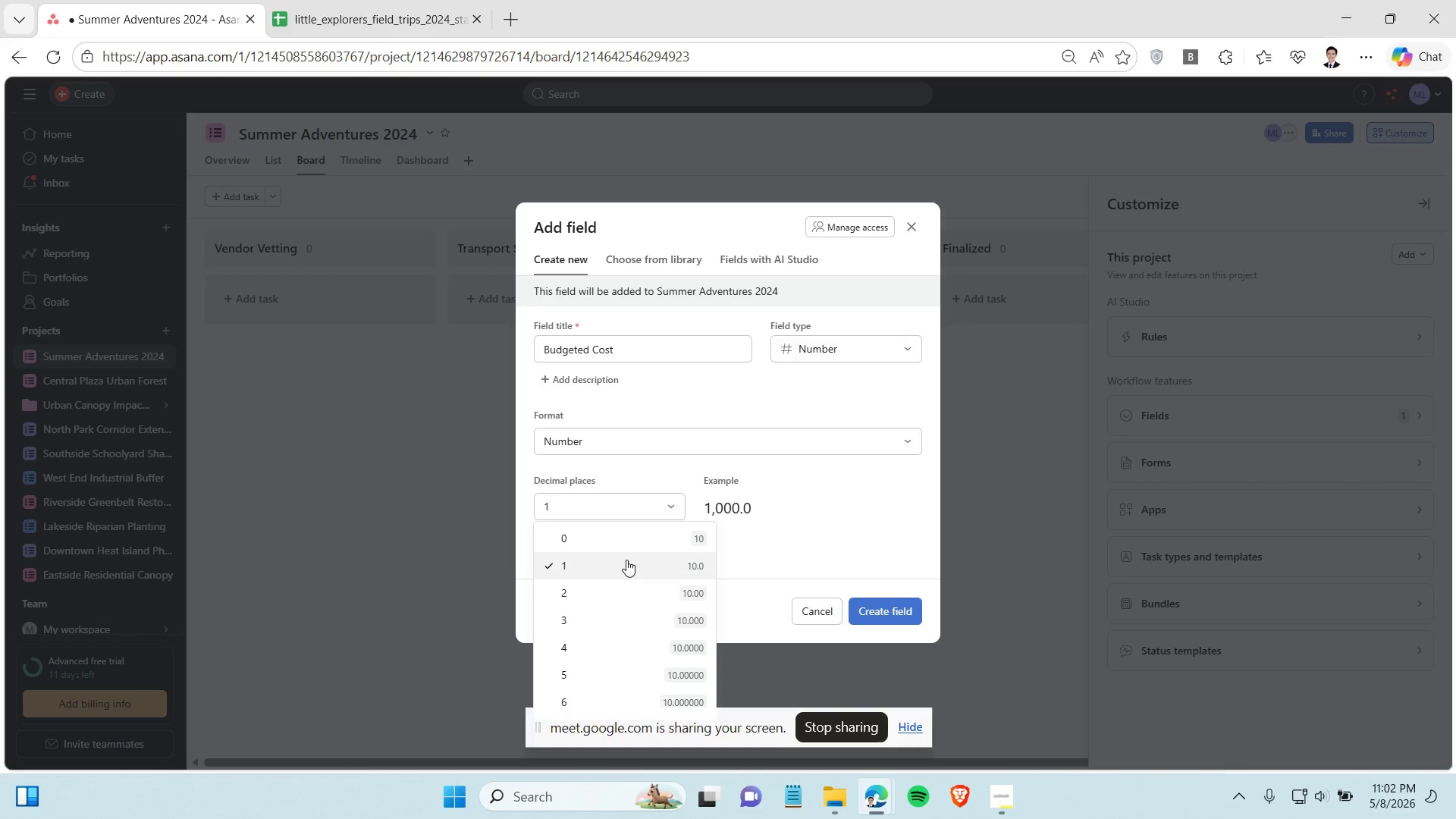 
left_click([623, 589])
 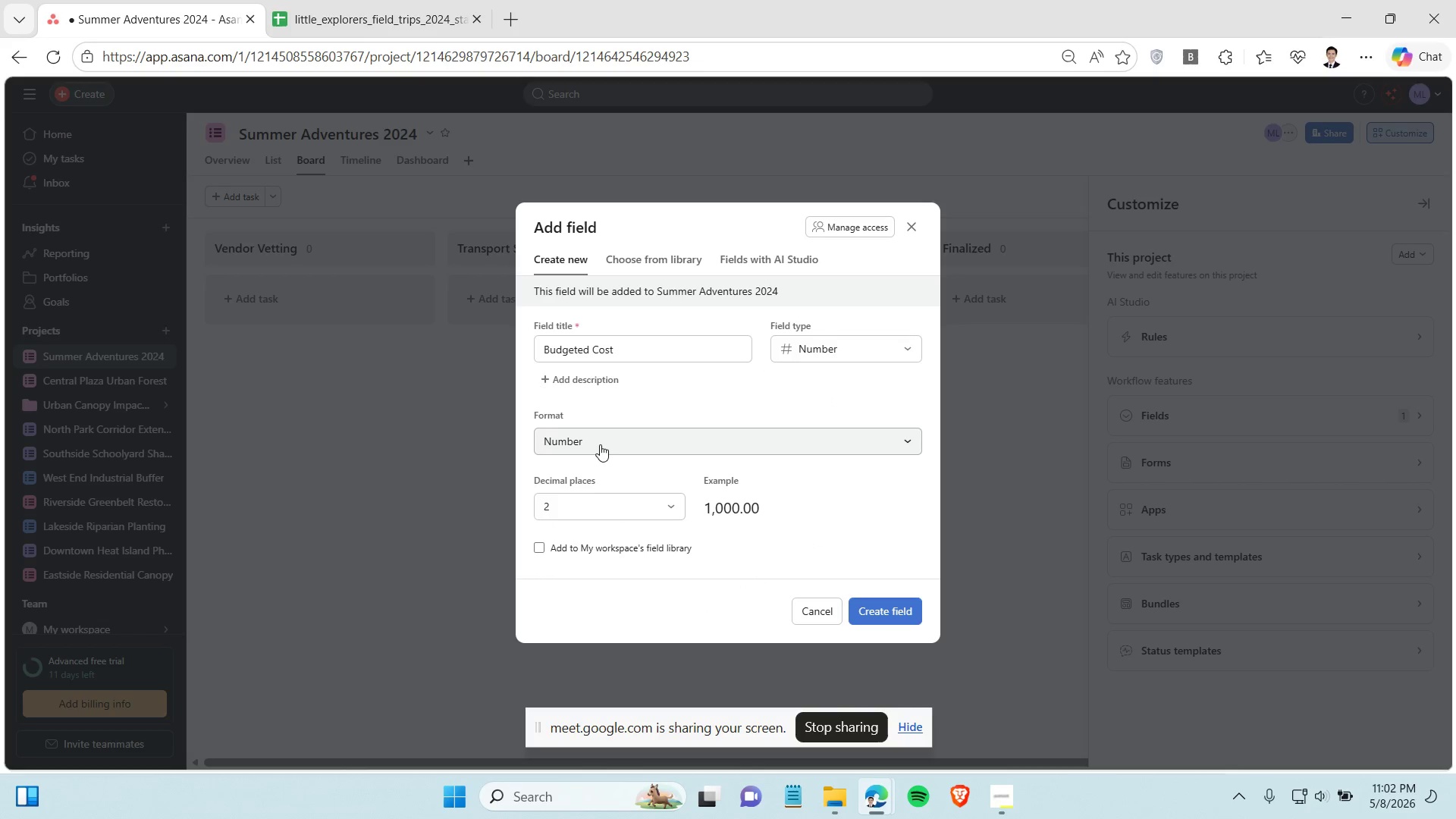 
left_click([600, 444])
 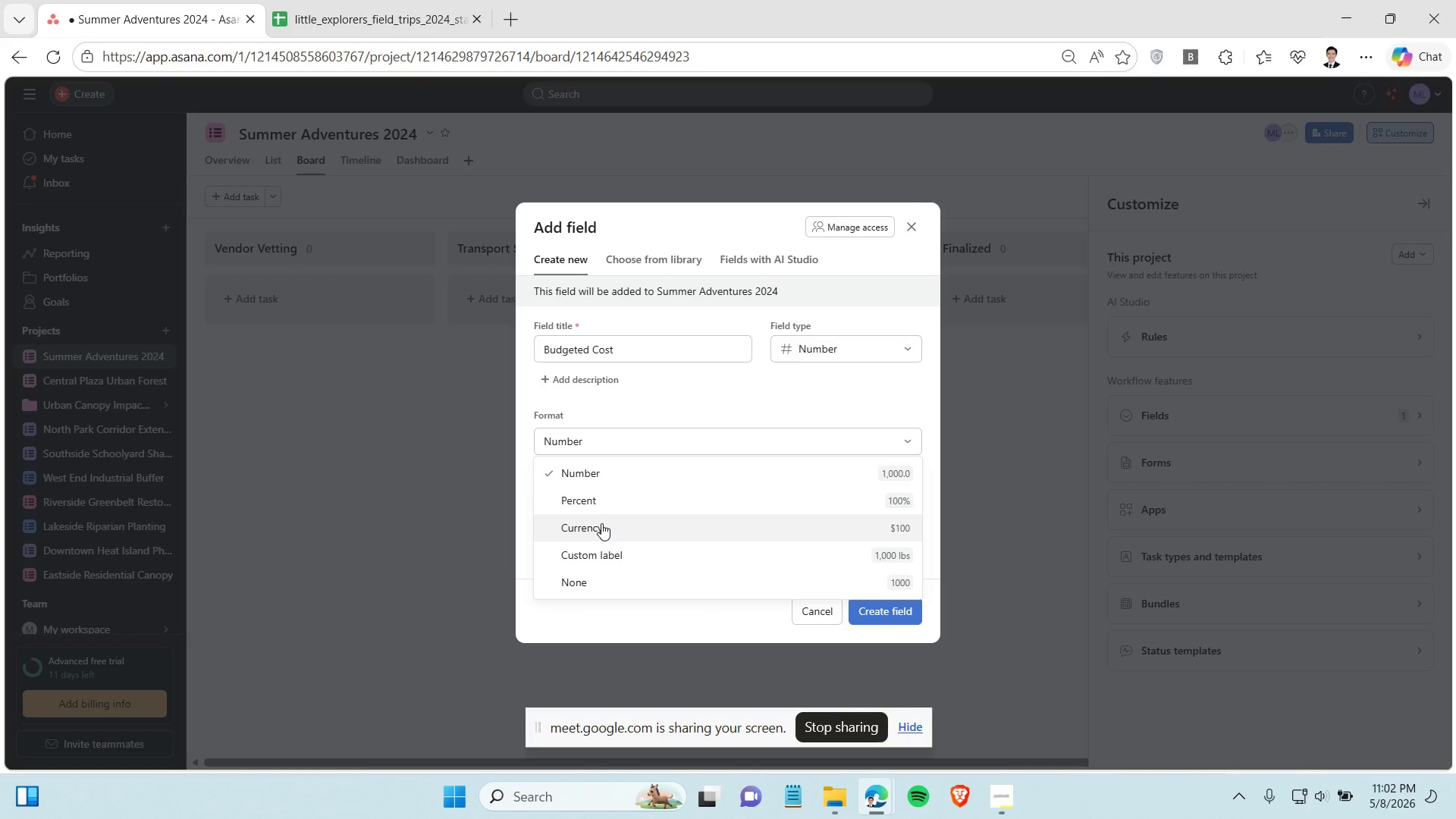 
left_click([601, 523])
 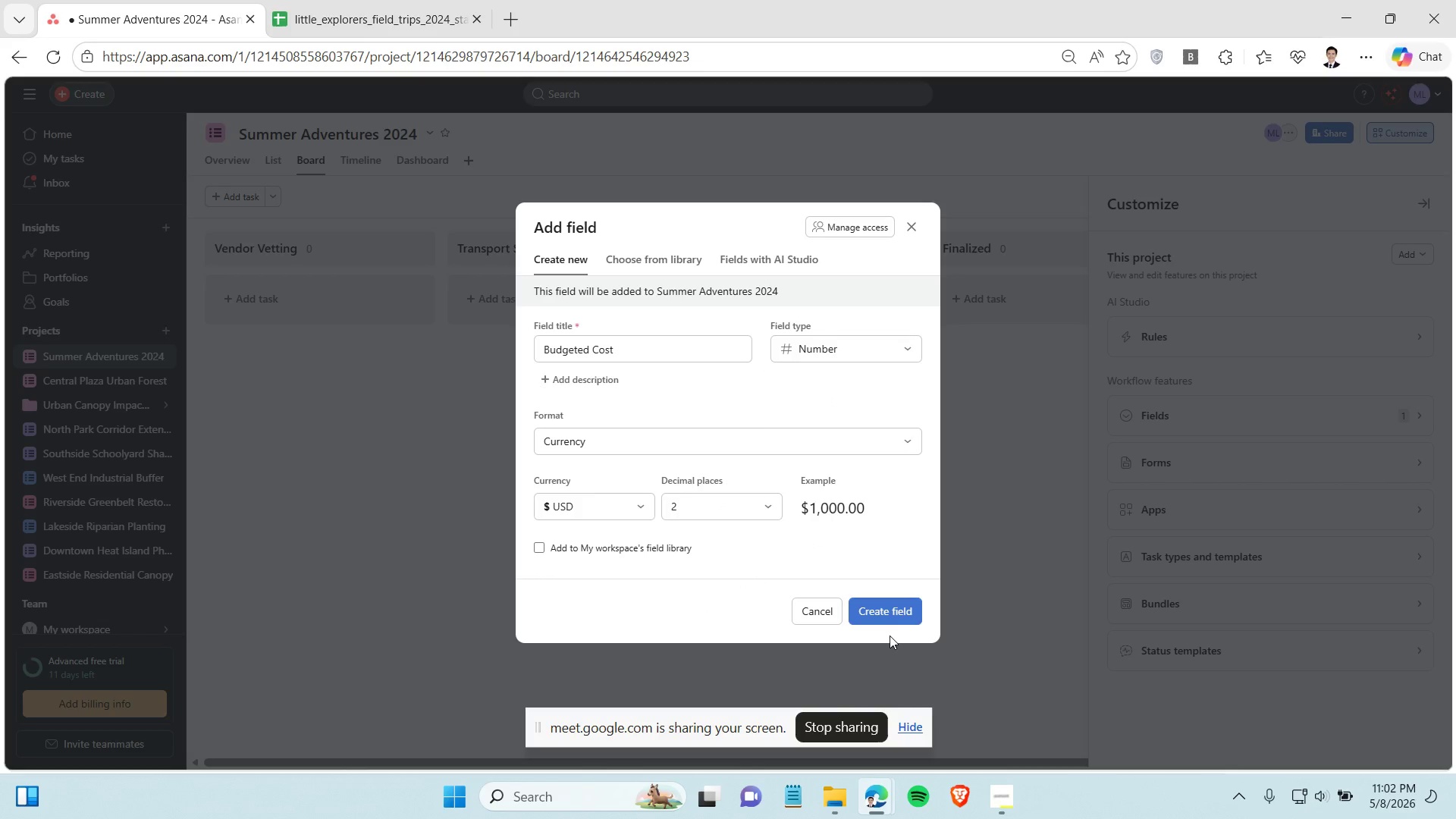 
left_click([893, 612])
 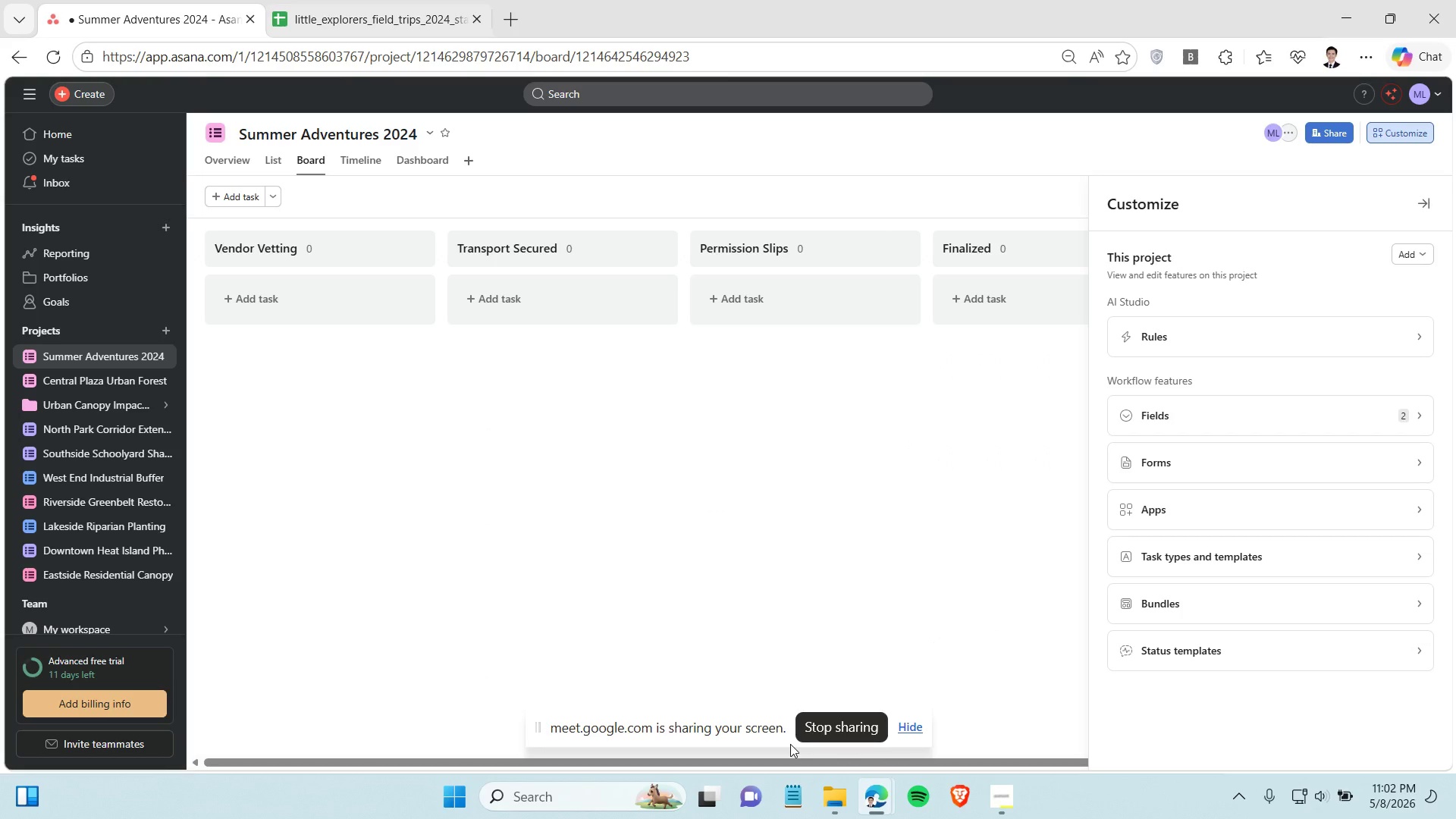 
left_click([982, 801])